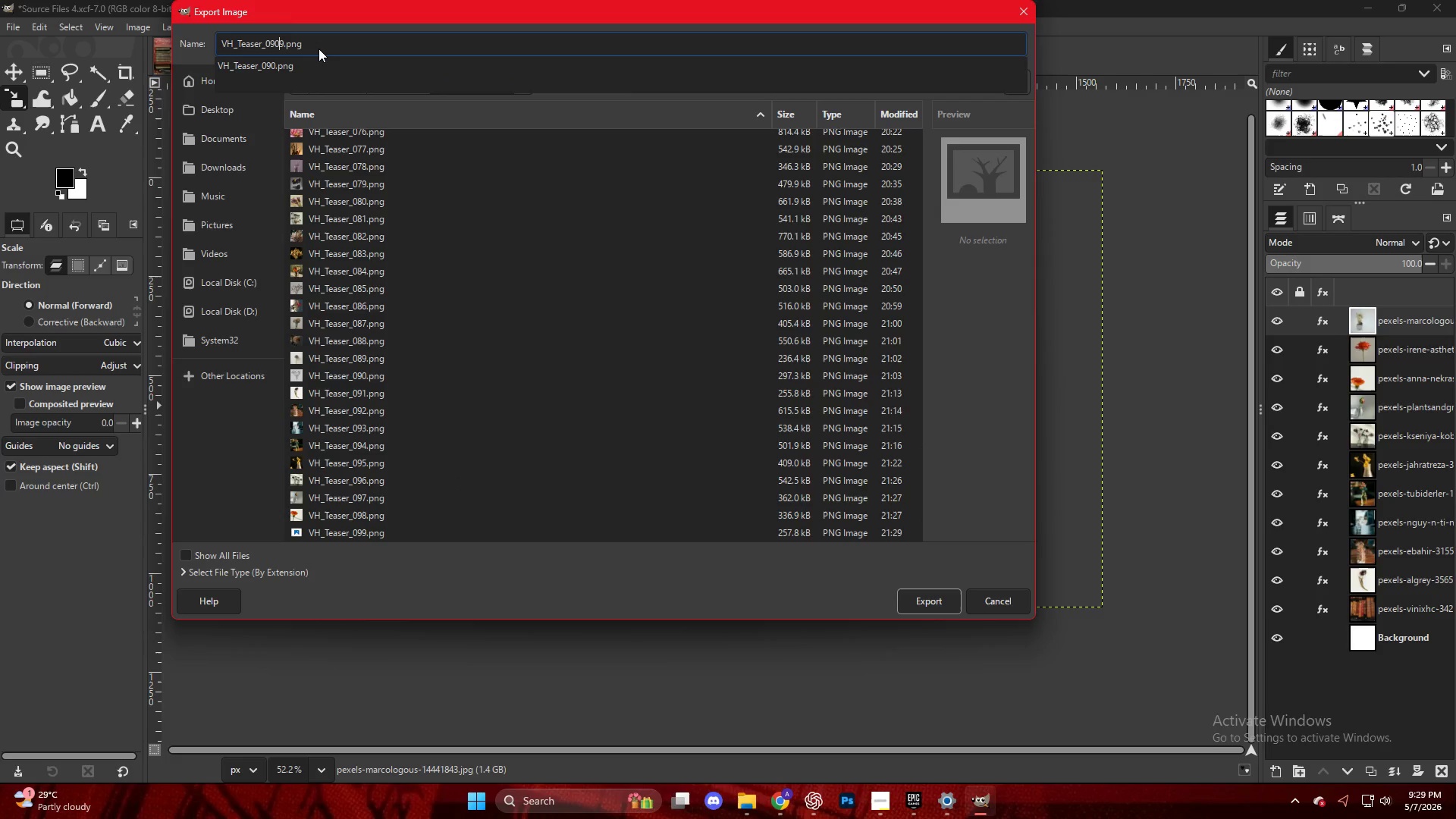 
key(Control+Z)
 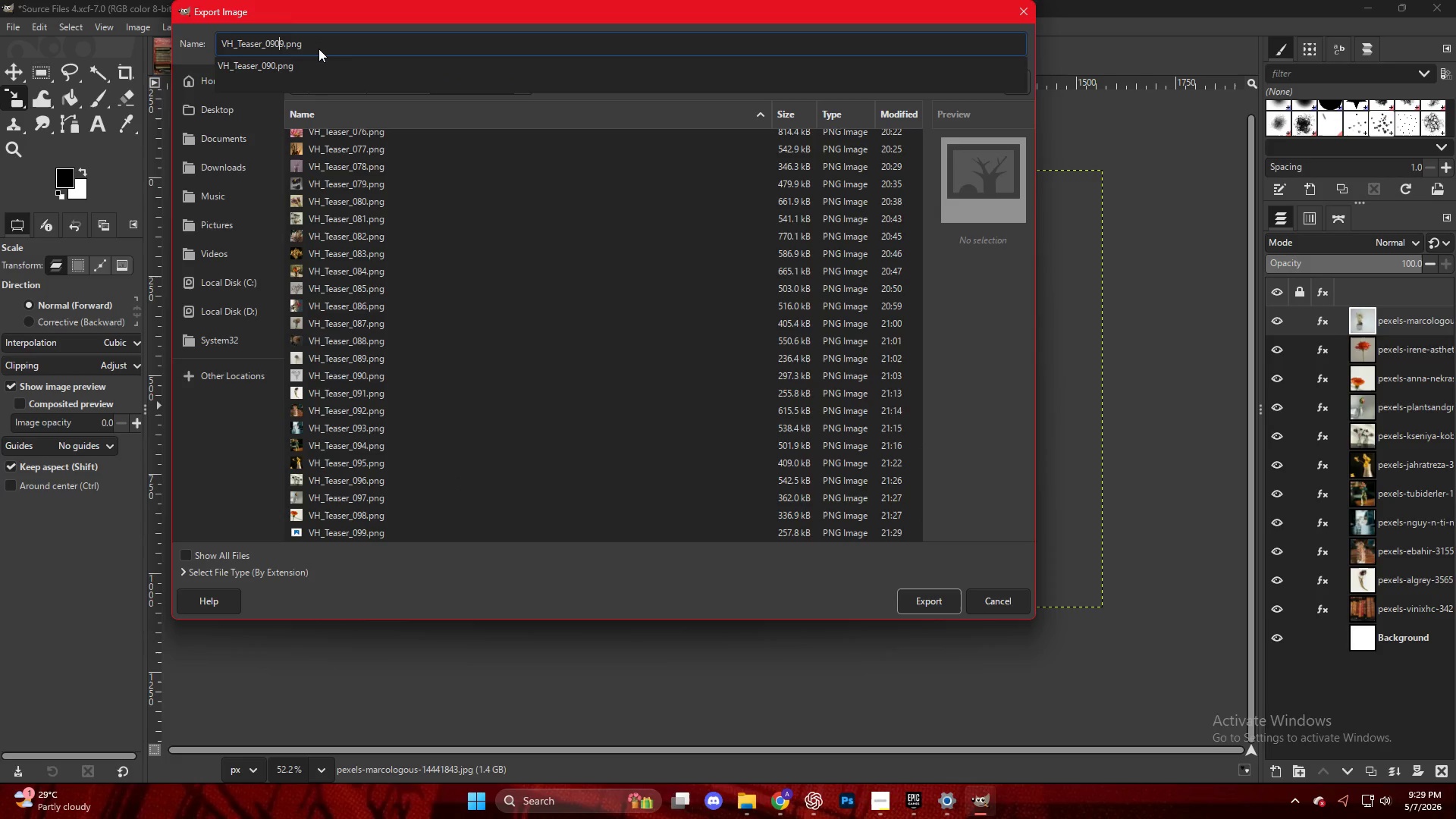 
key(ArrowRight)
 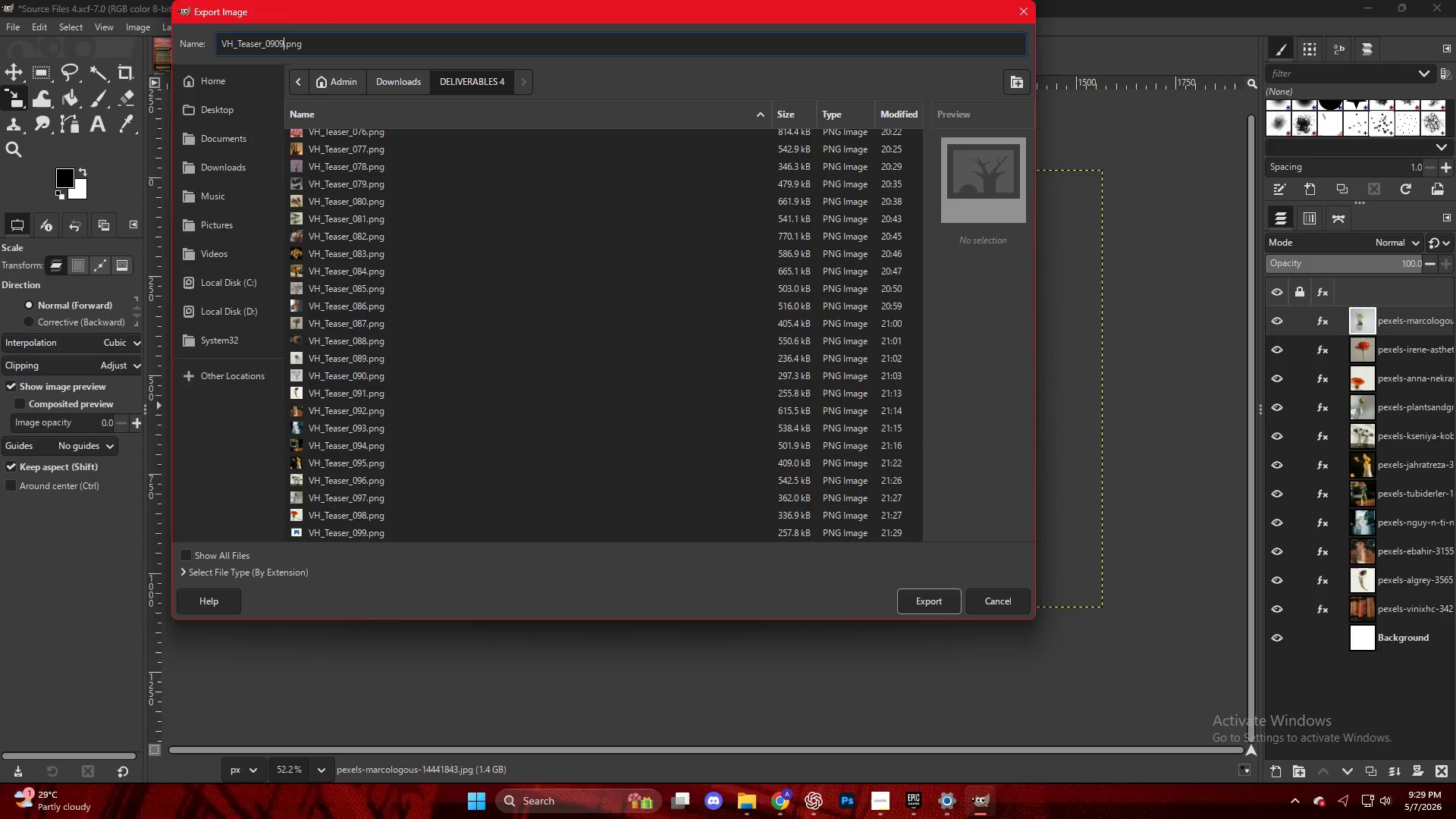 
key(Backspace)
 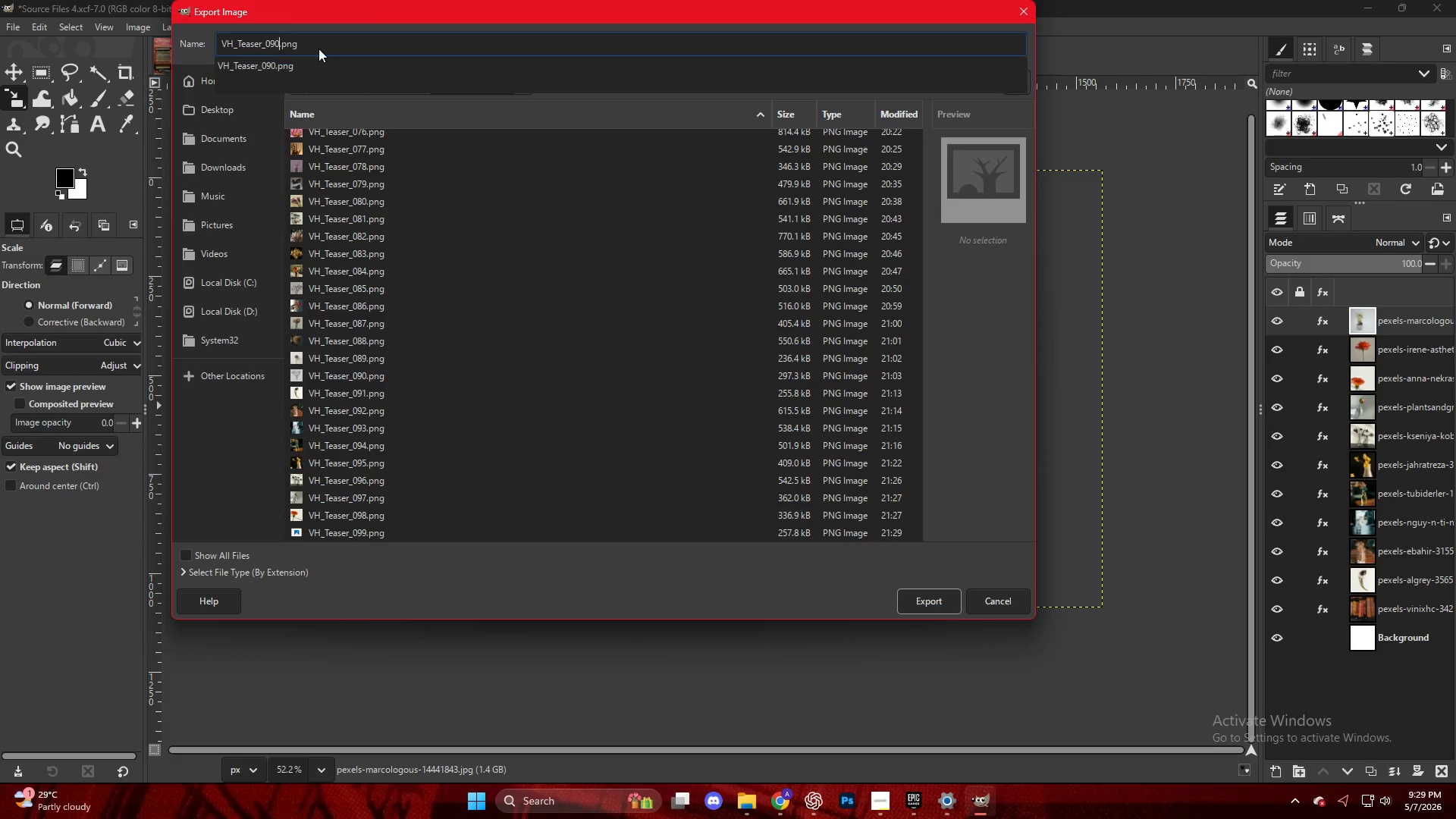 
key(Backspace)
 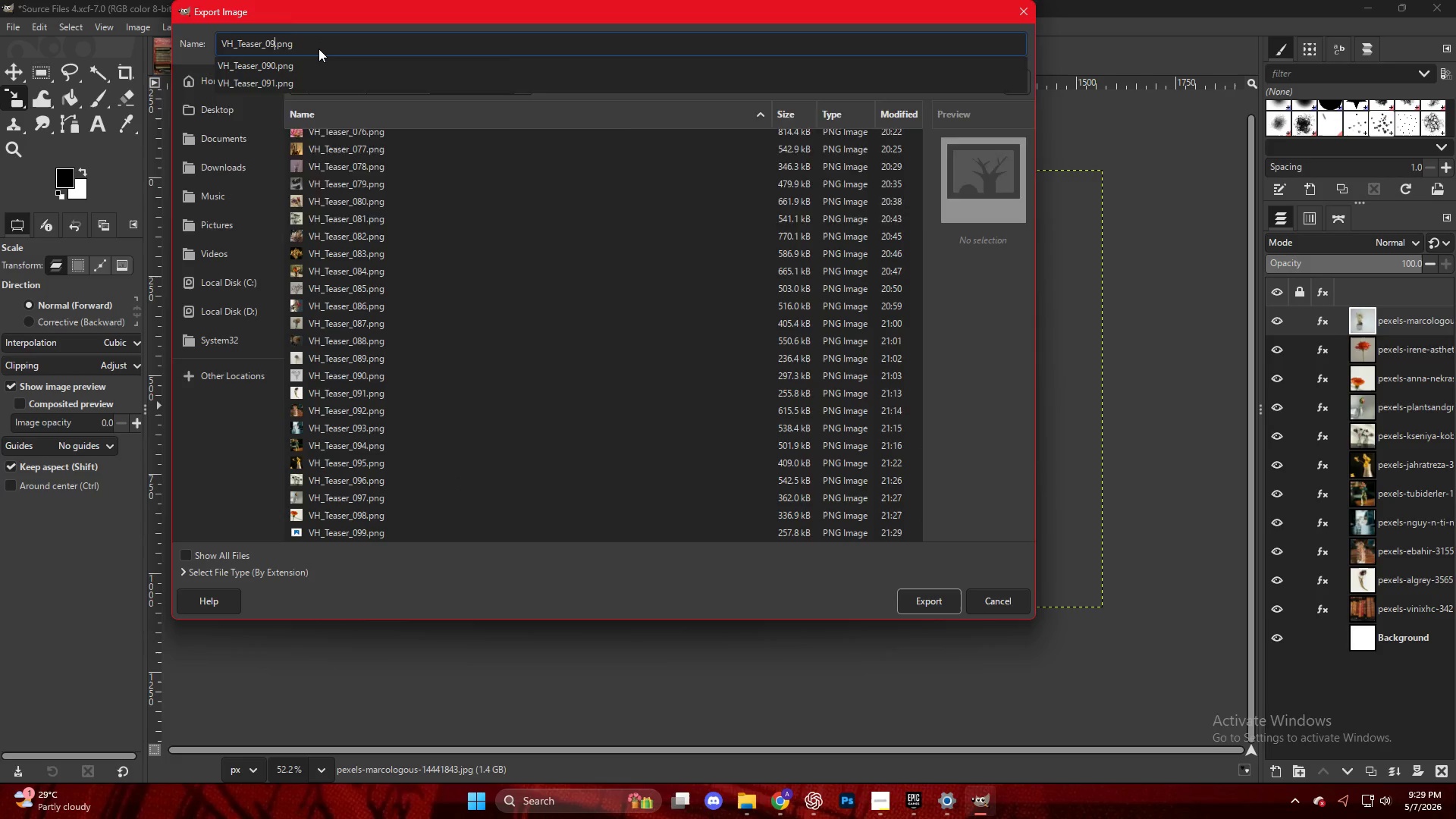 
key(Backspace)
 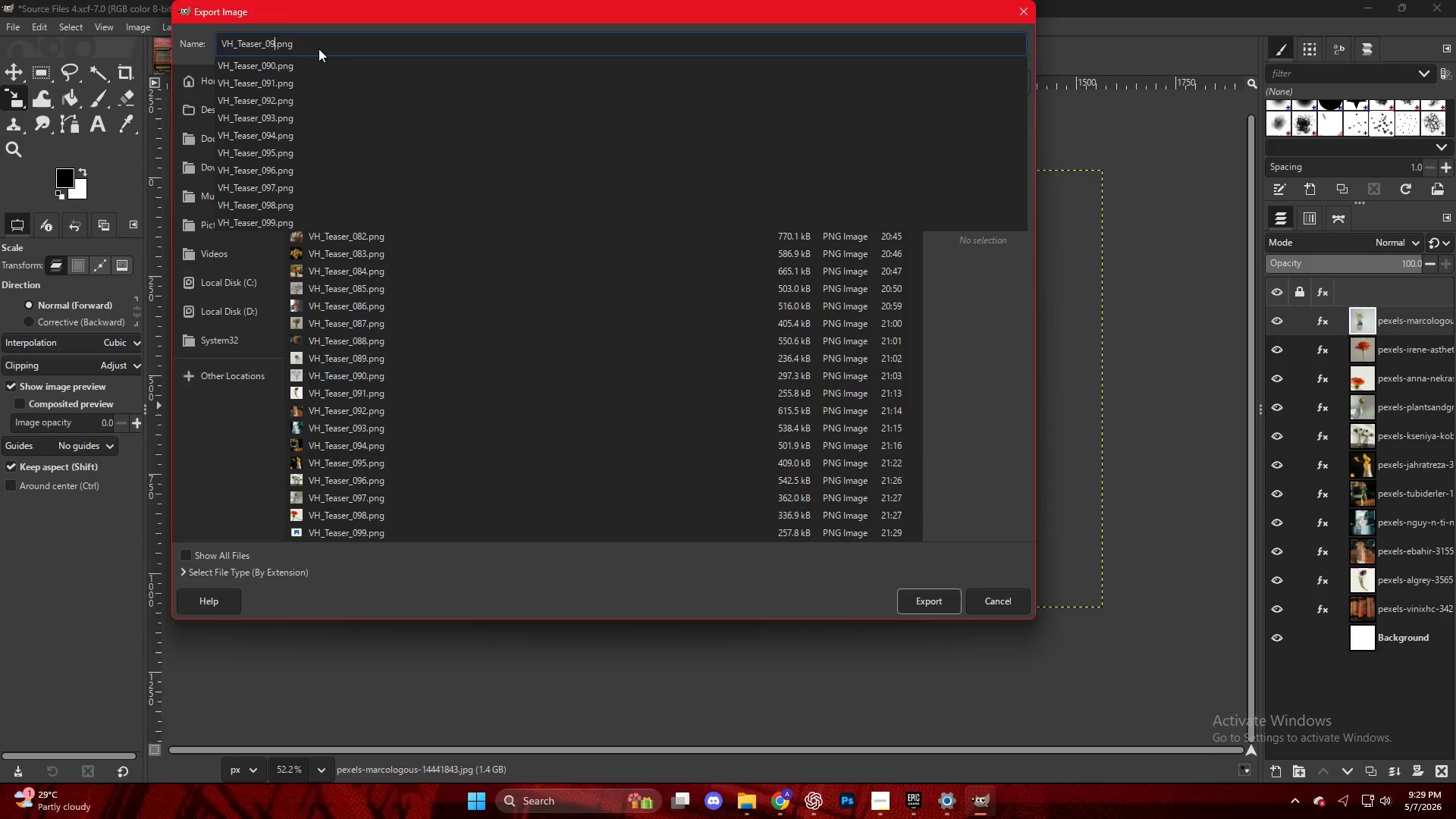 
key(Backspace)
 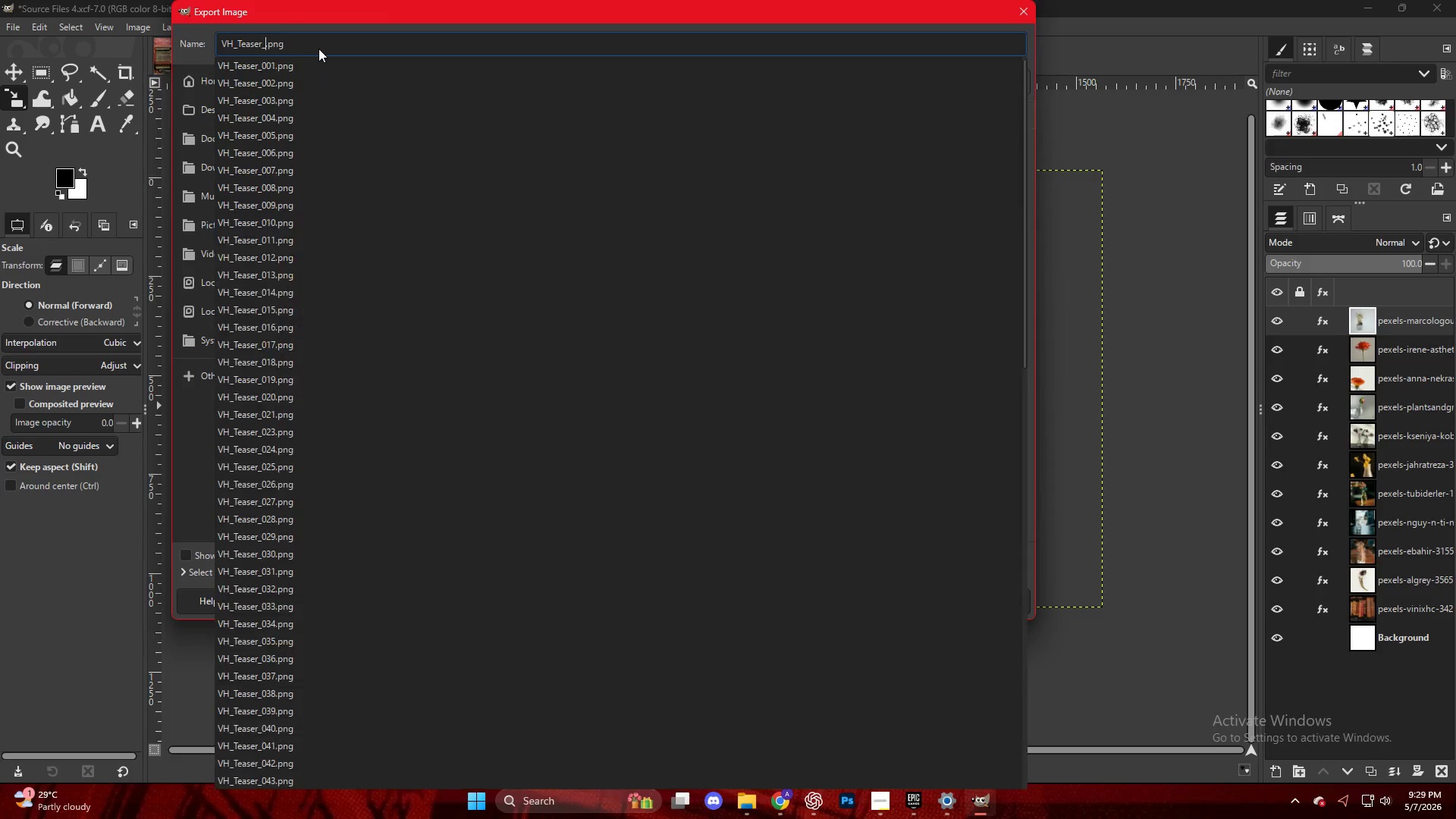 
key(1)
 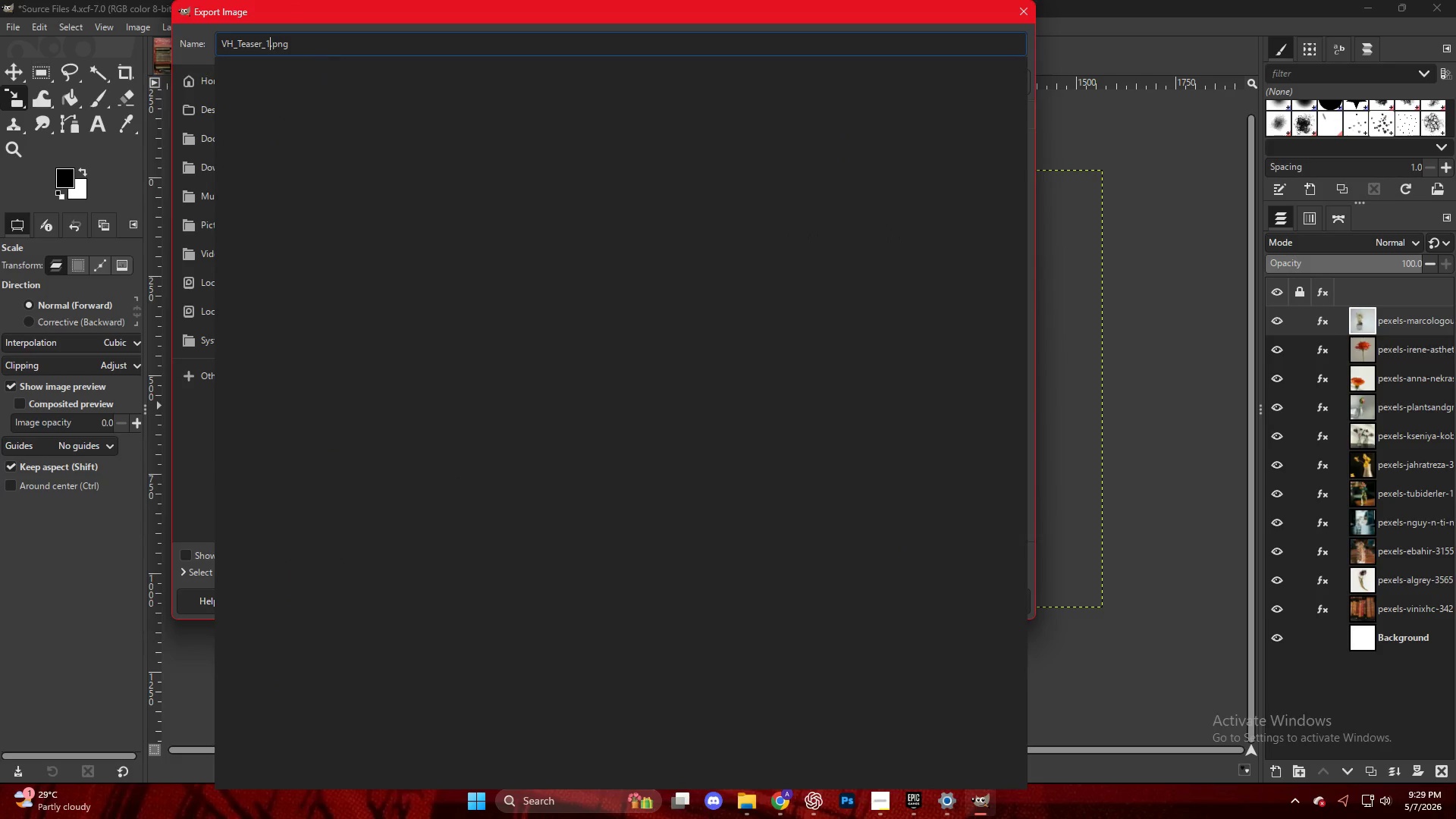 
key(Numpad0)
 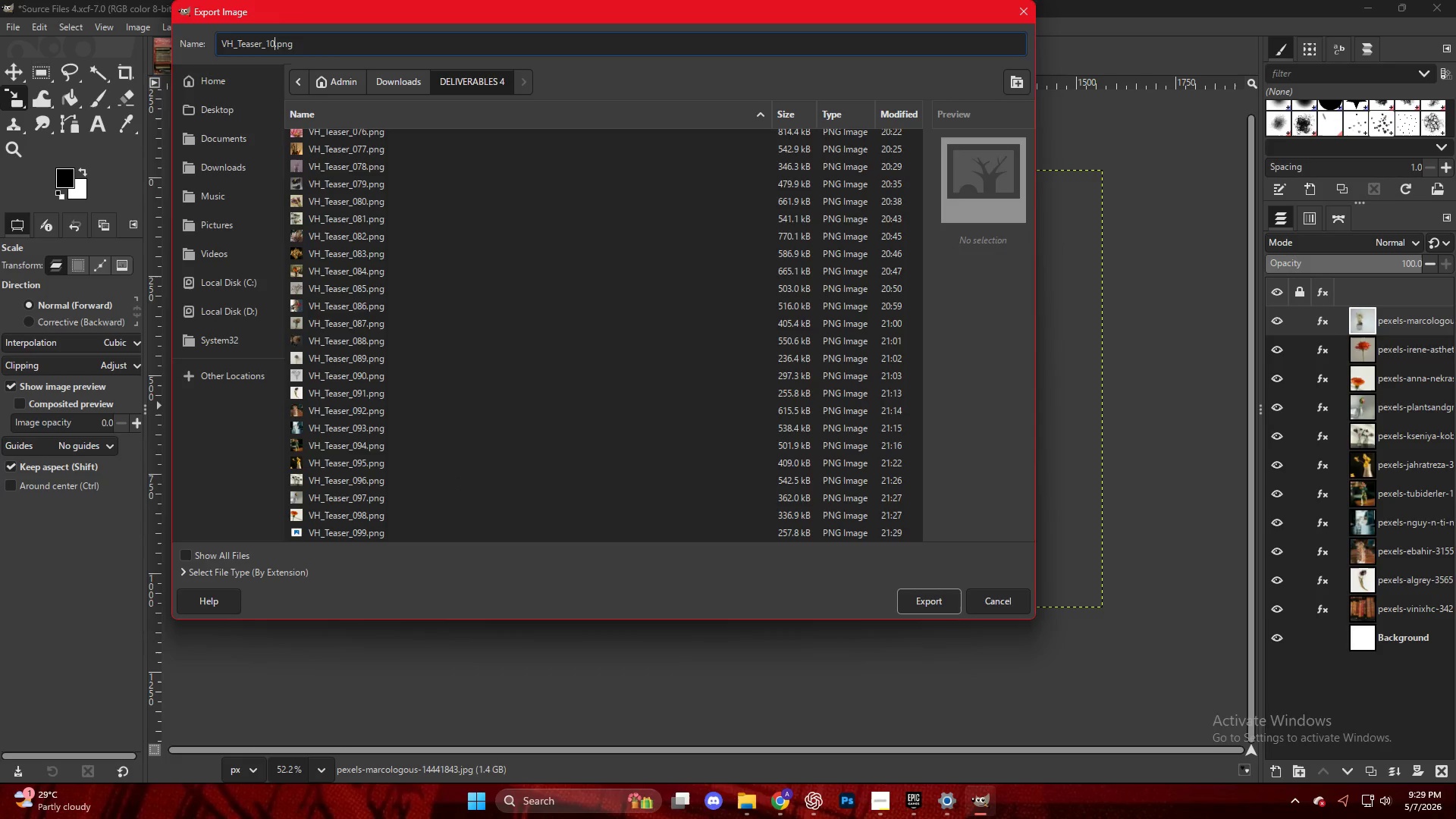 
key(Numpad0)
 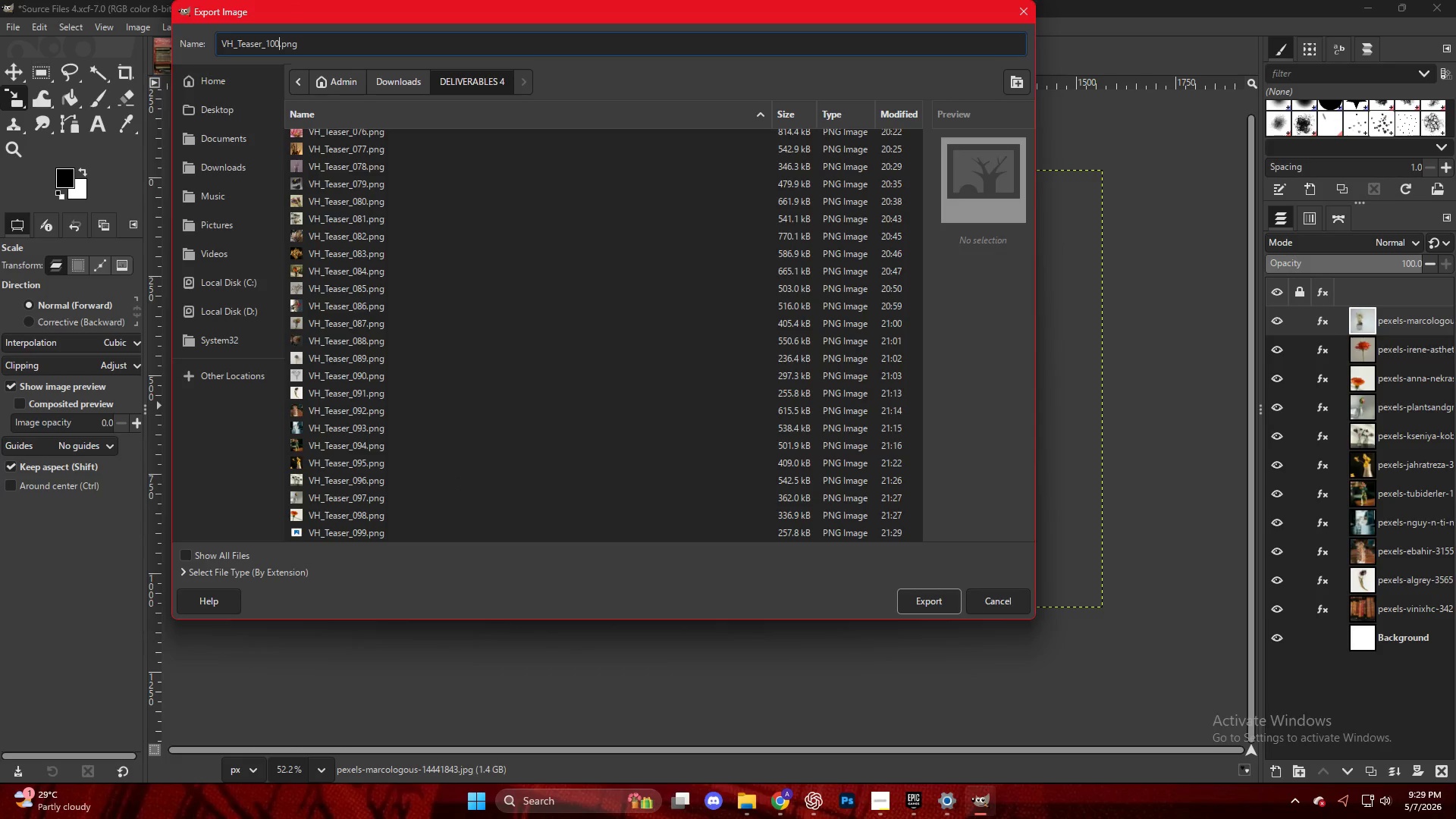 
key(NumpadEnter)
 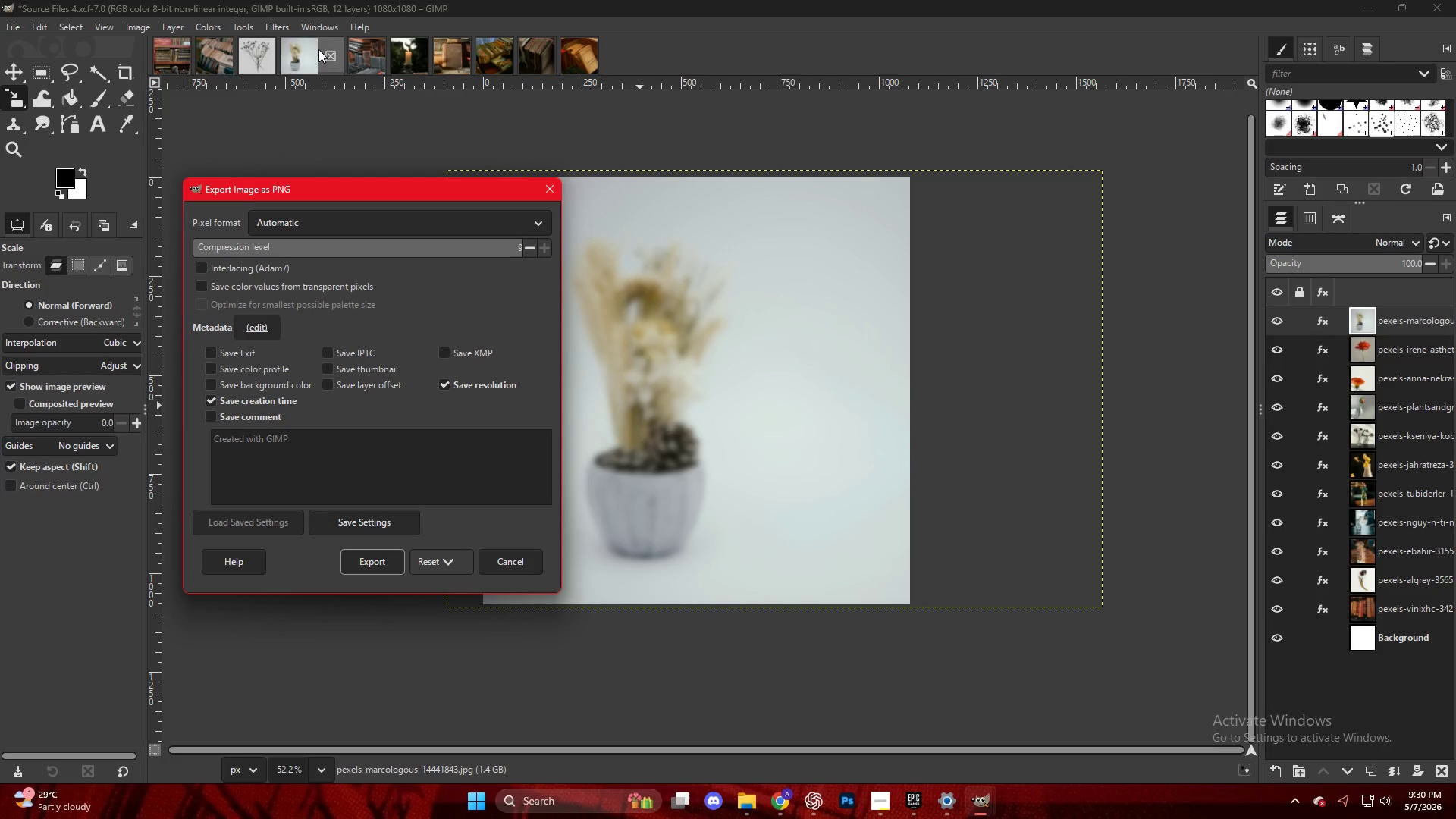 
wait(55.17)
 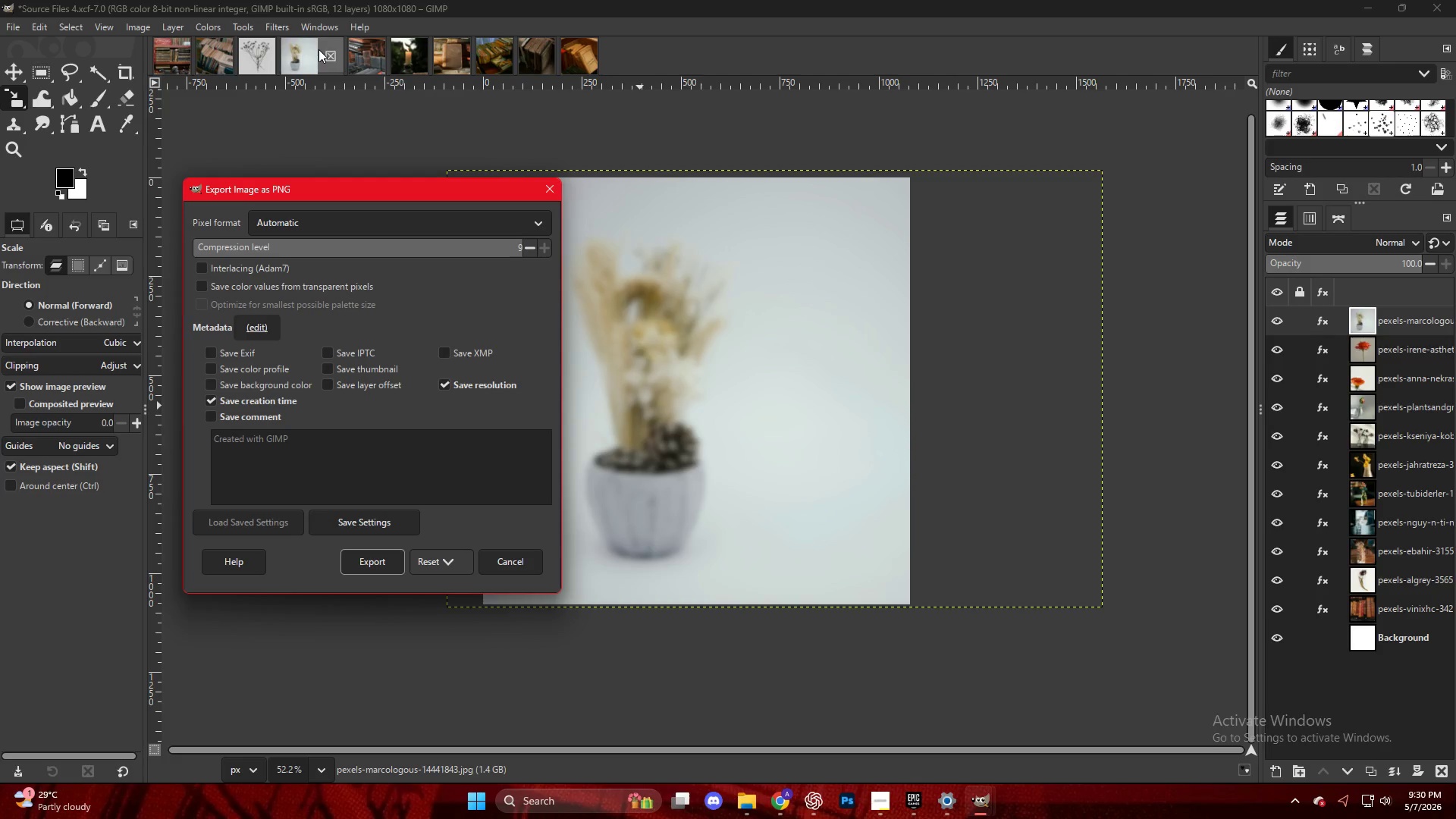 
key(Enter)
 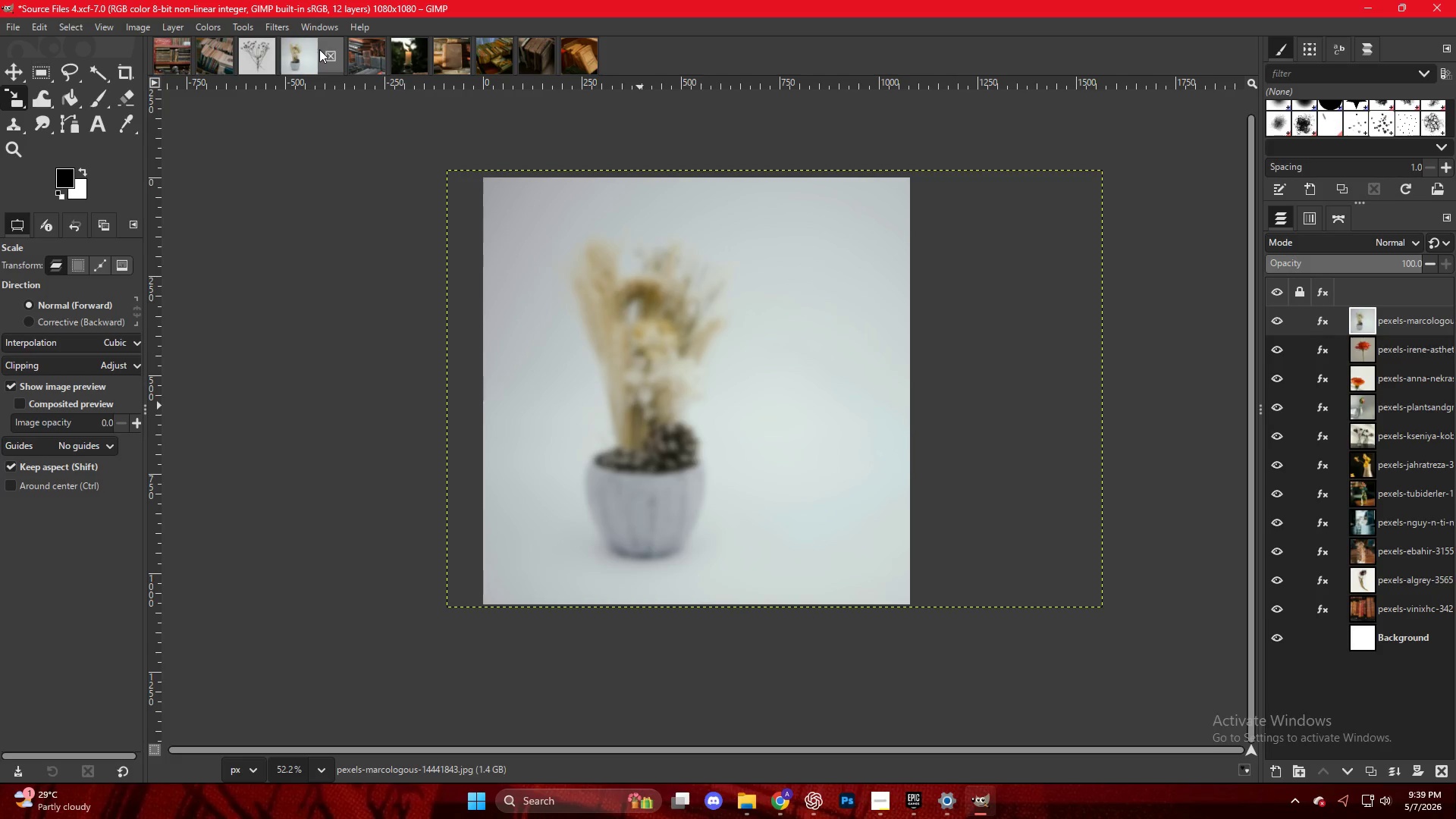 
wait(504.0)
 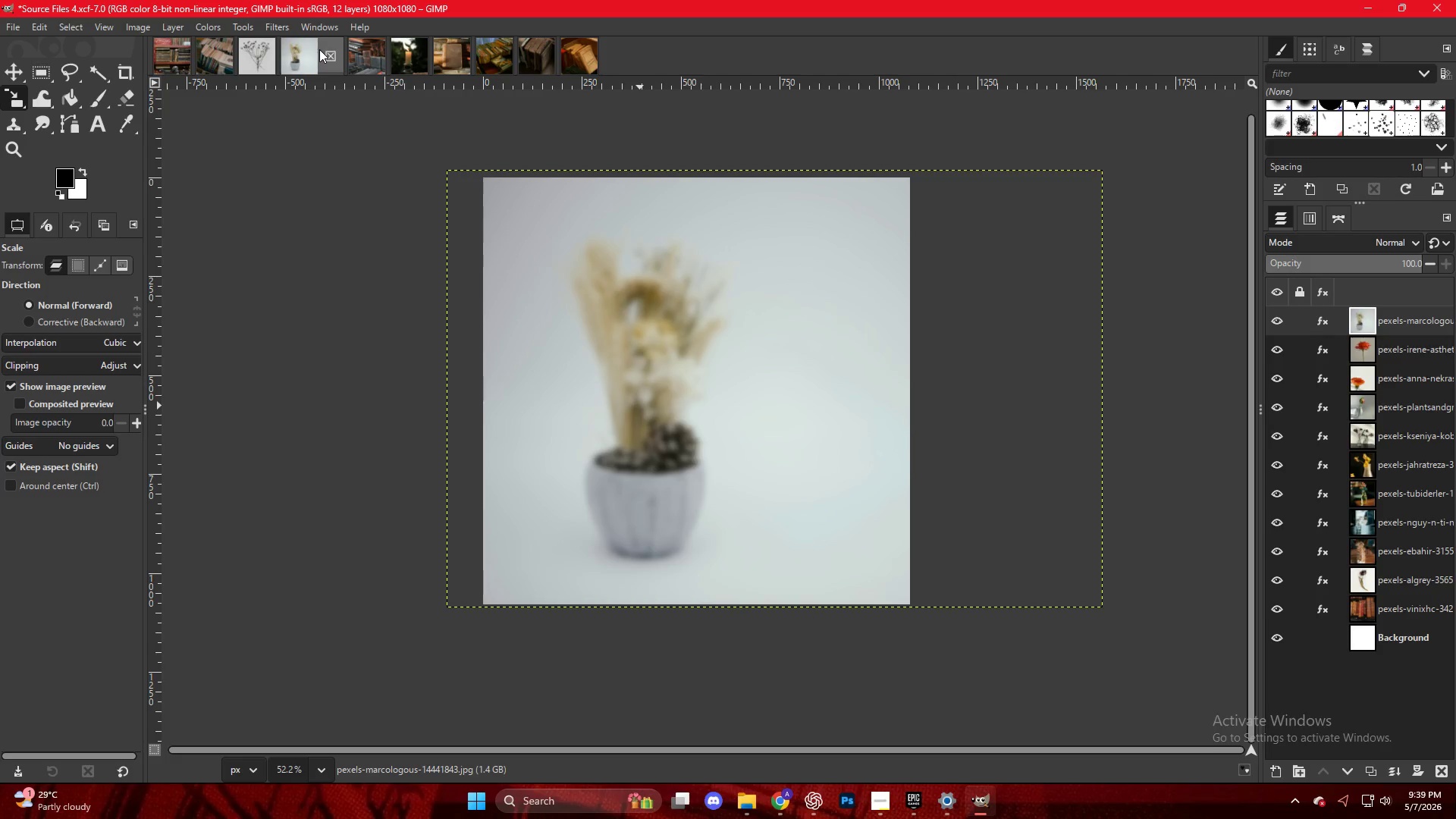 
left_click([880, 805])